 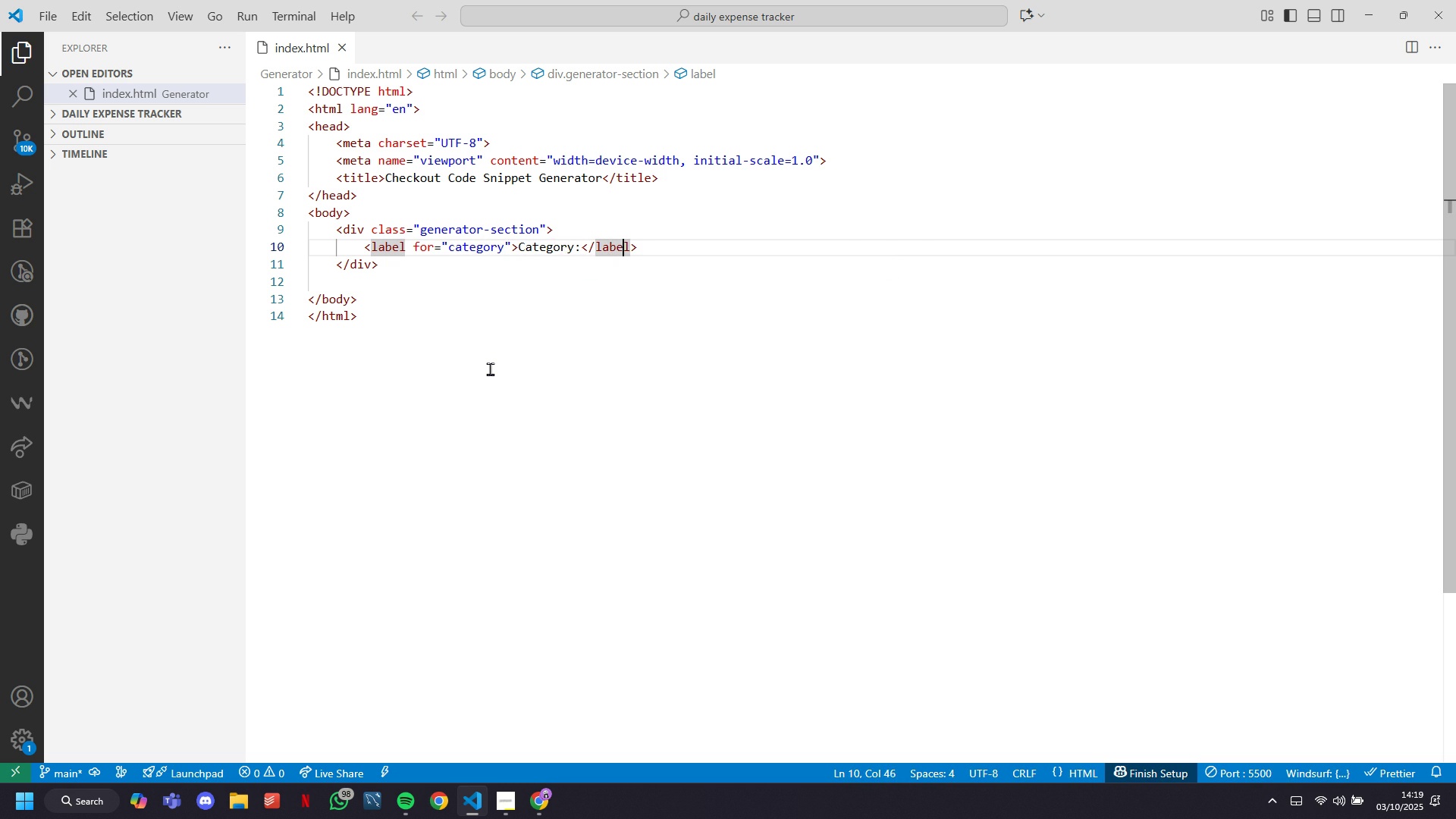 
key(ArrowRight)
 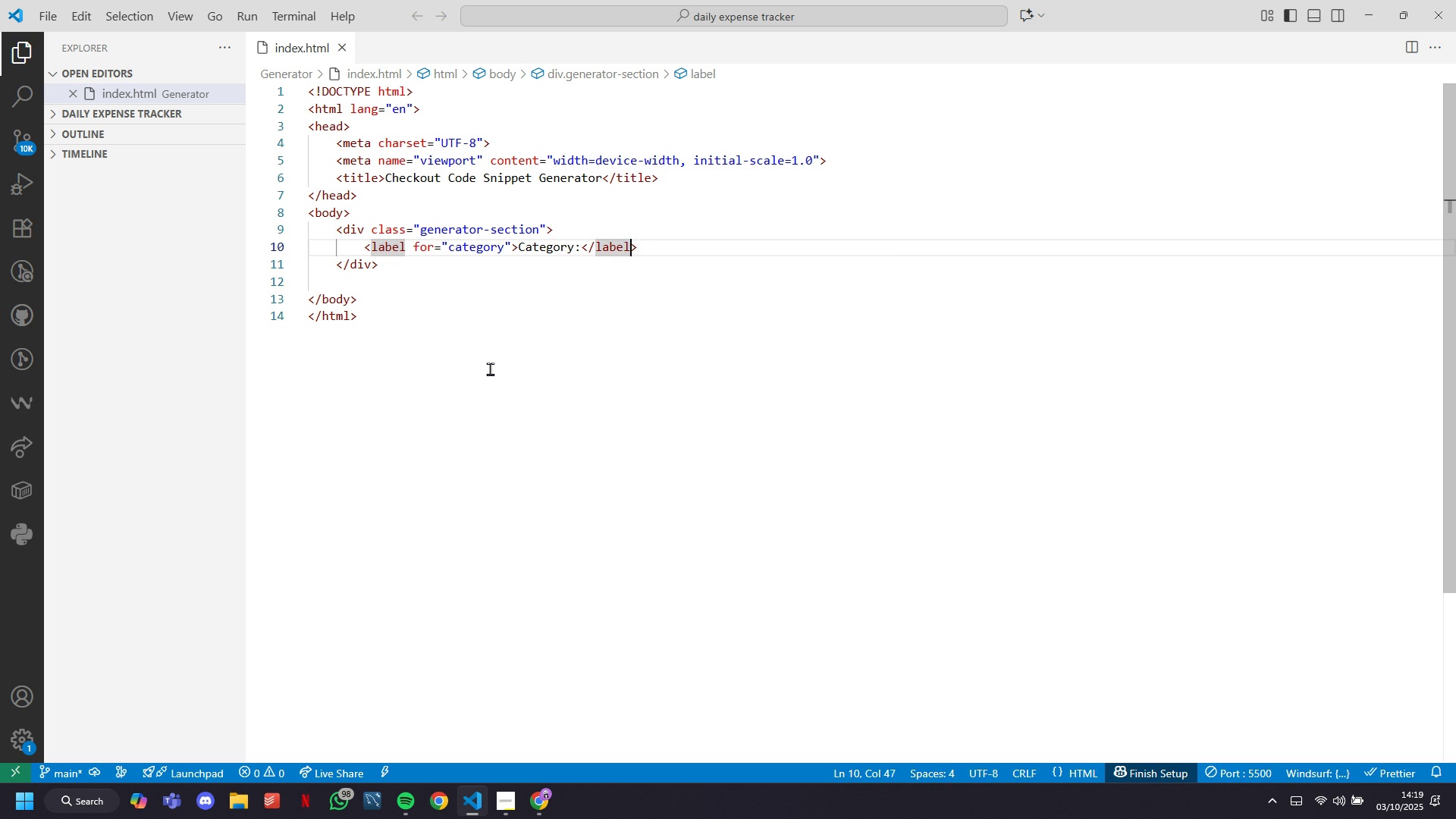 
key(ArrowRight)
 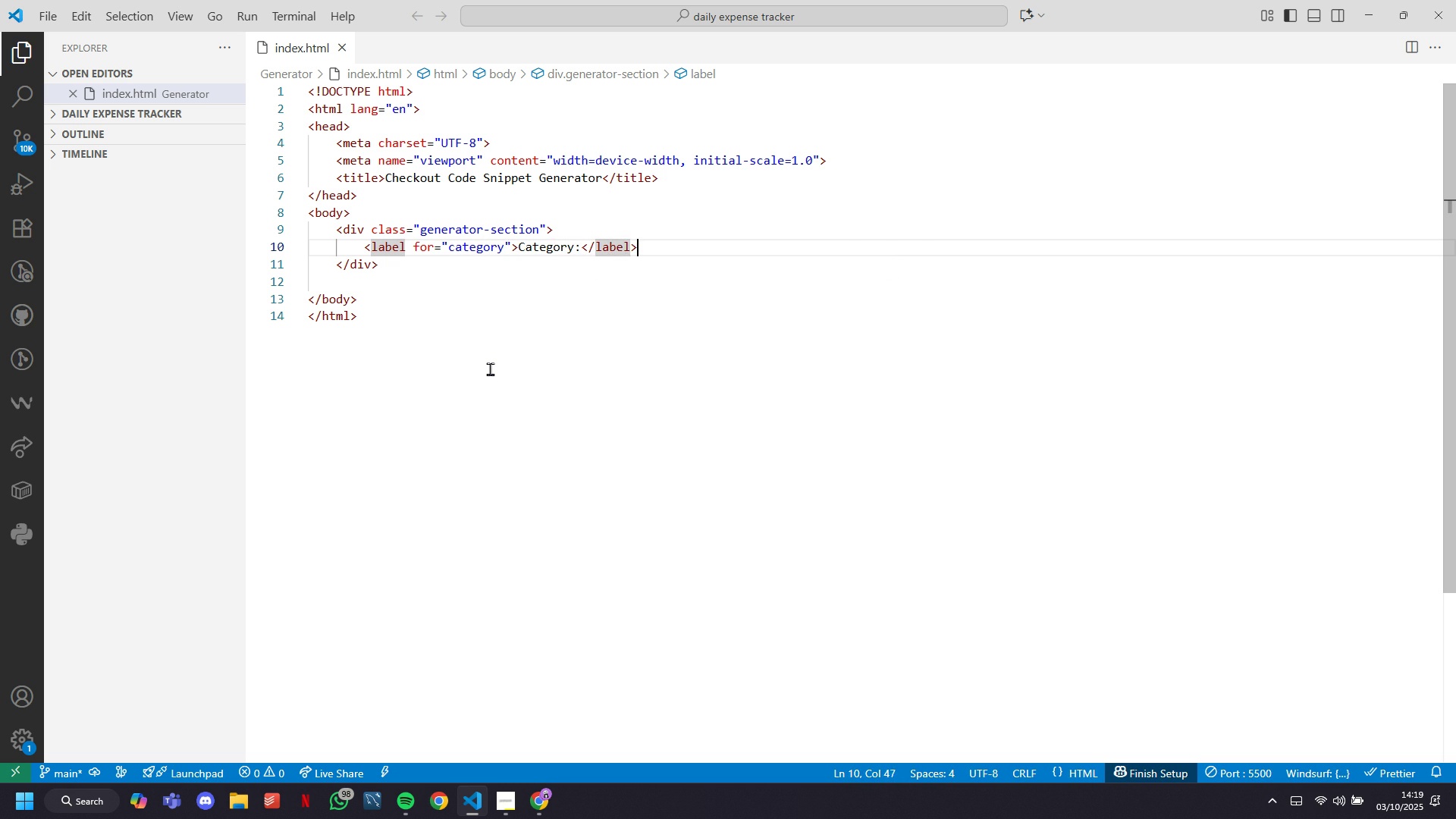 
key(ArrowRight)
 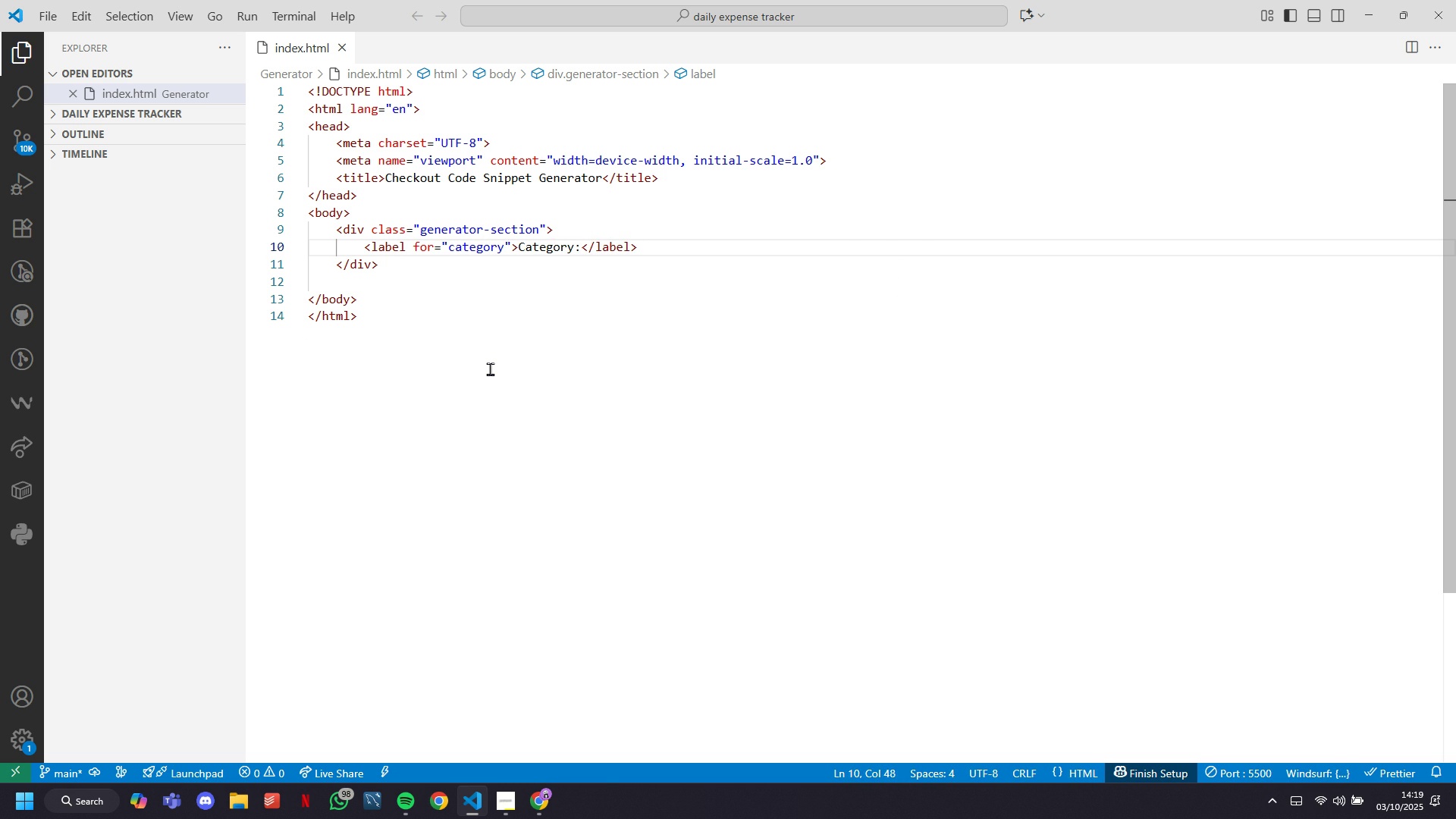 
key(Enter)